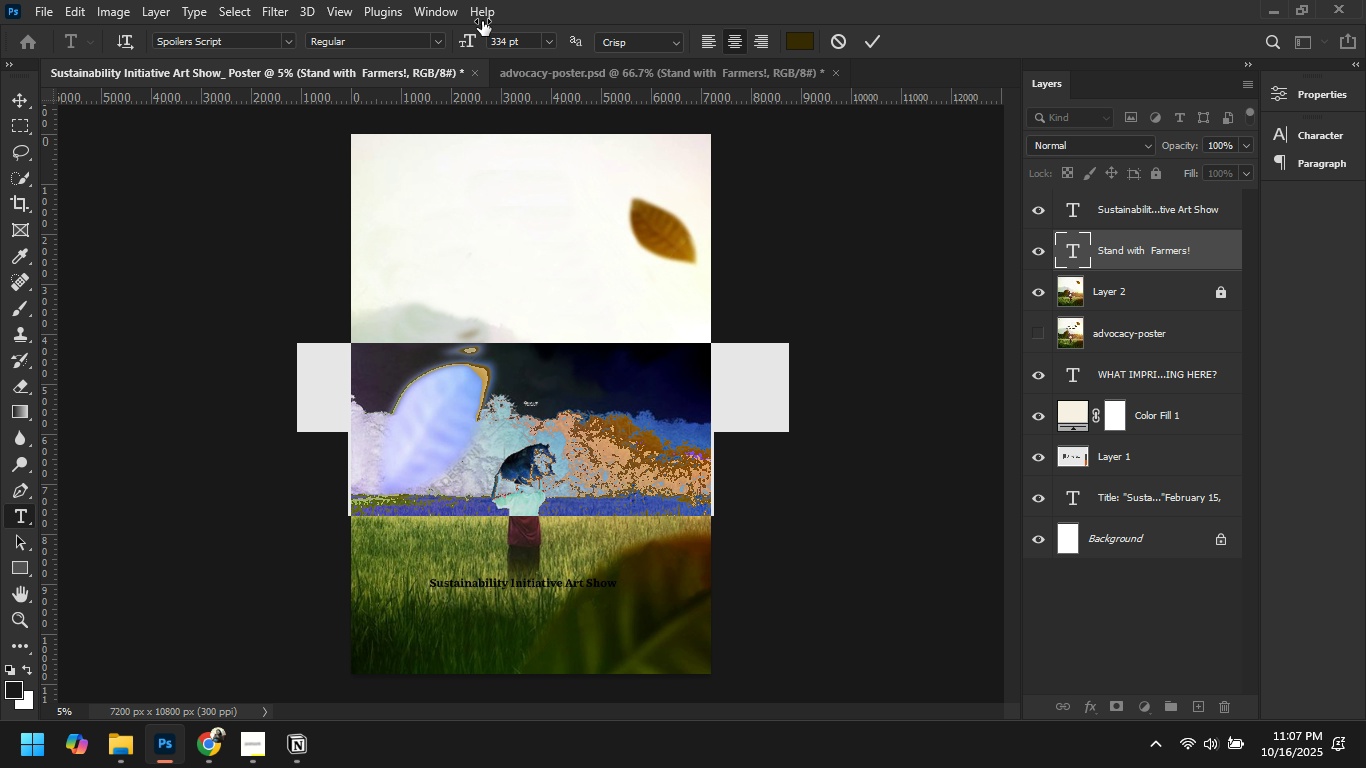 
left_click([462, 38])
 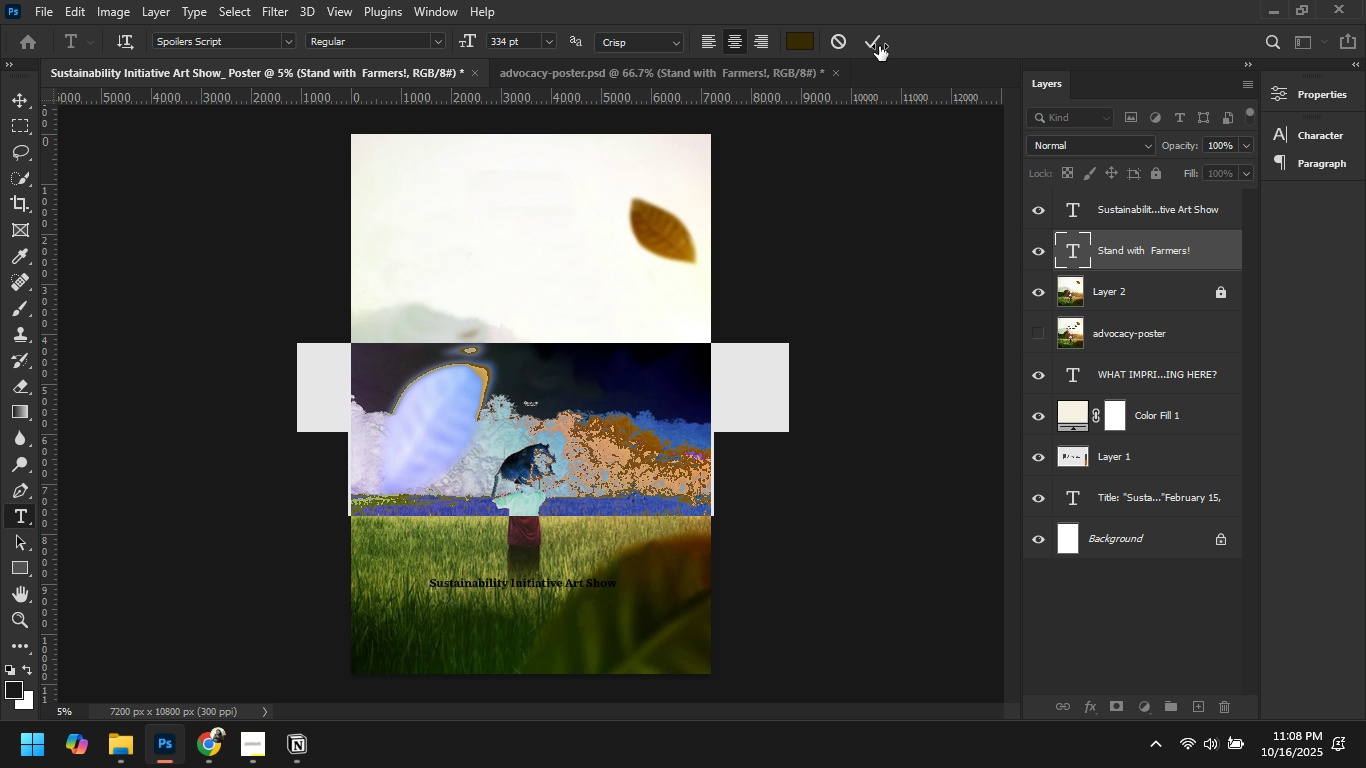 
left_click([879, 264])